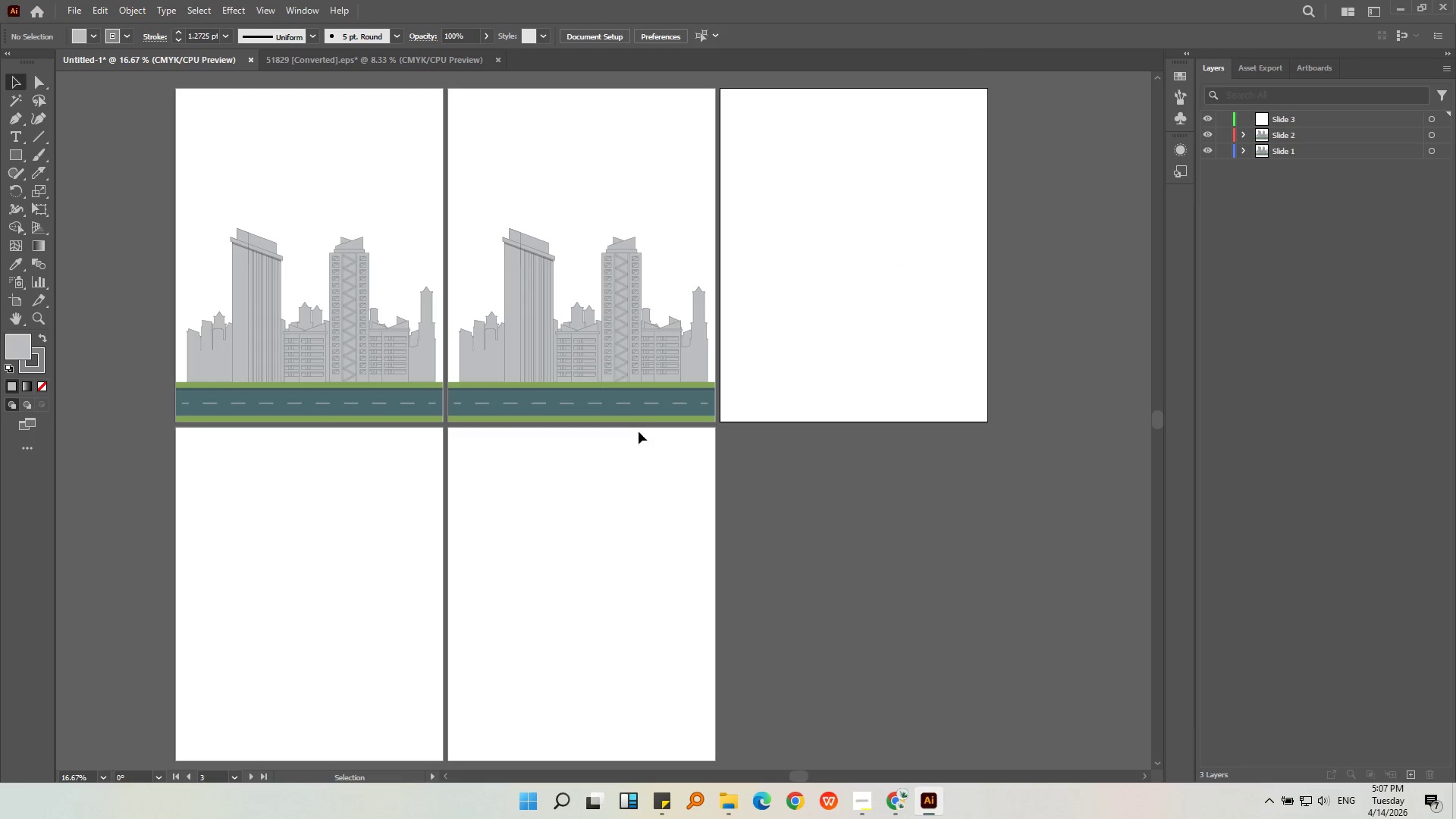 
left_click([640, 410])
 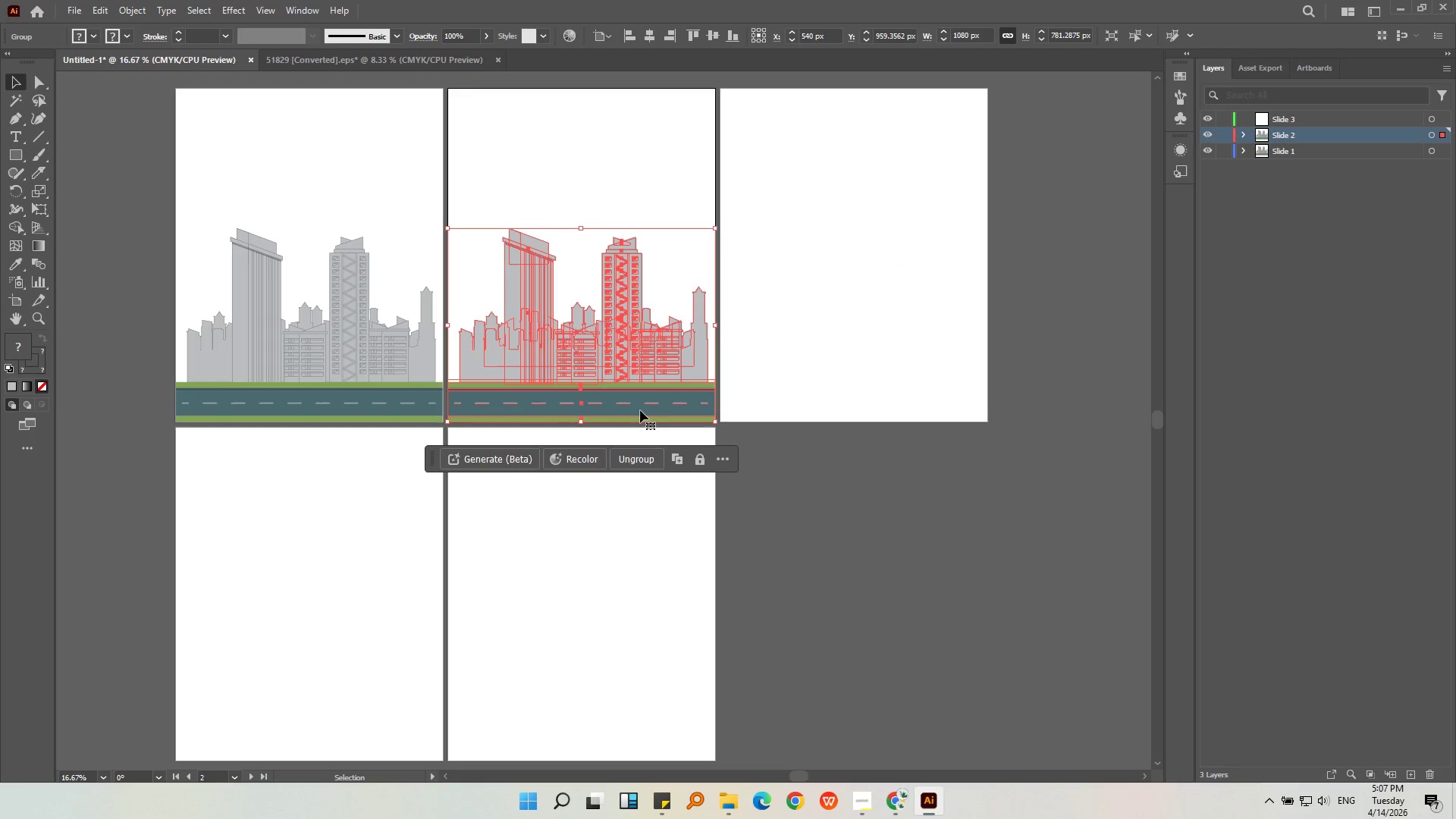 
key(Control+C)
 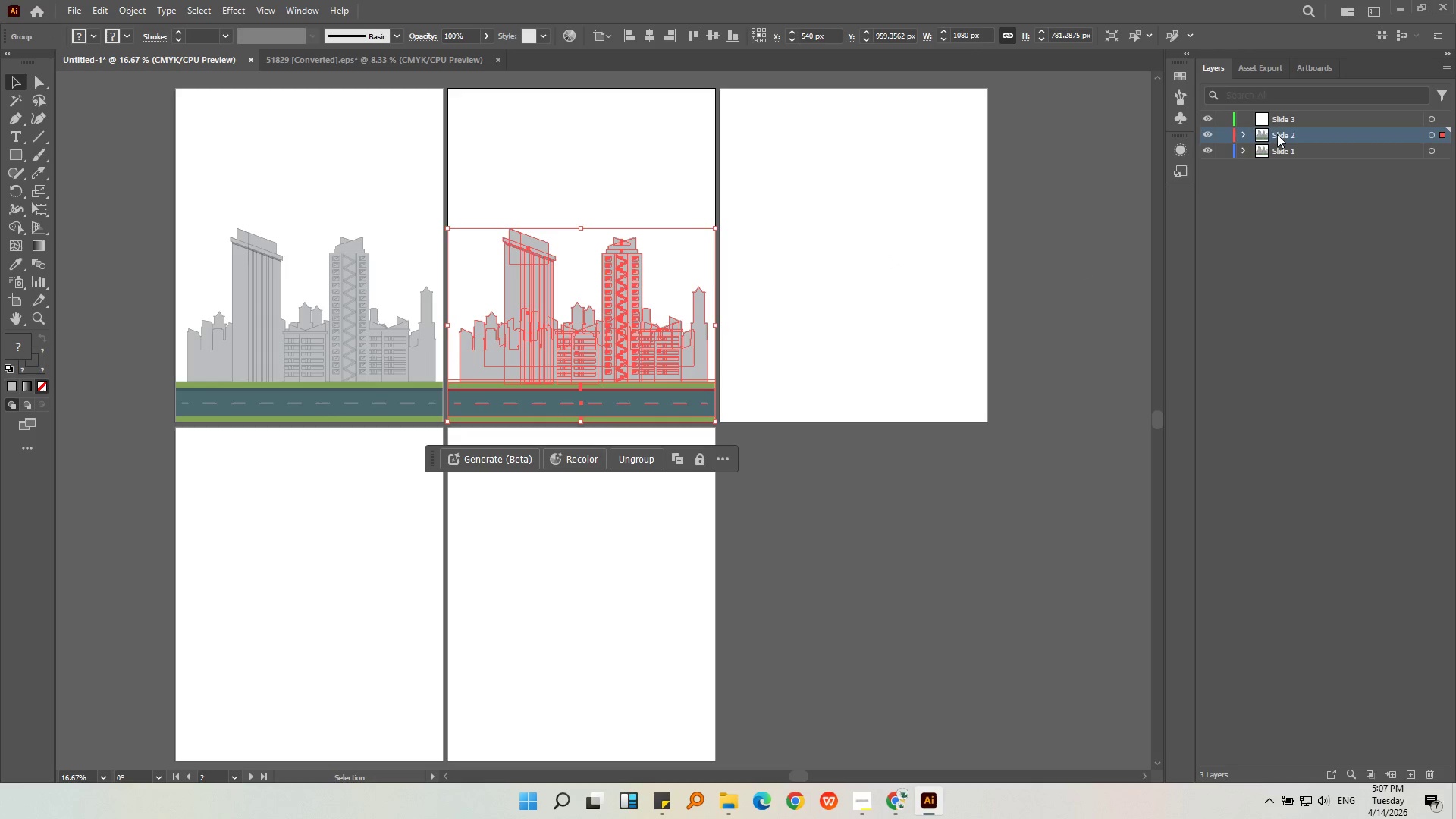 
left_click([1283, 121])
 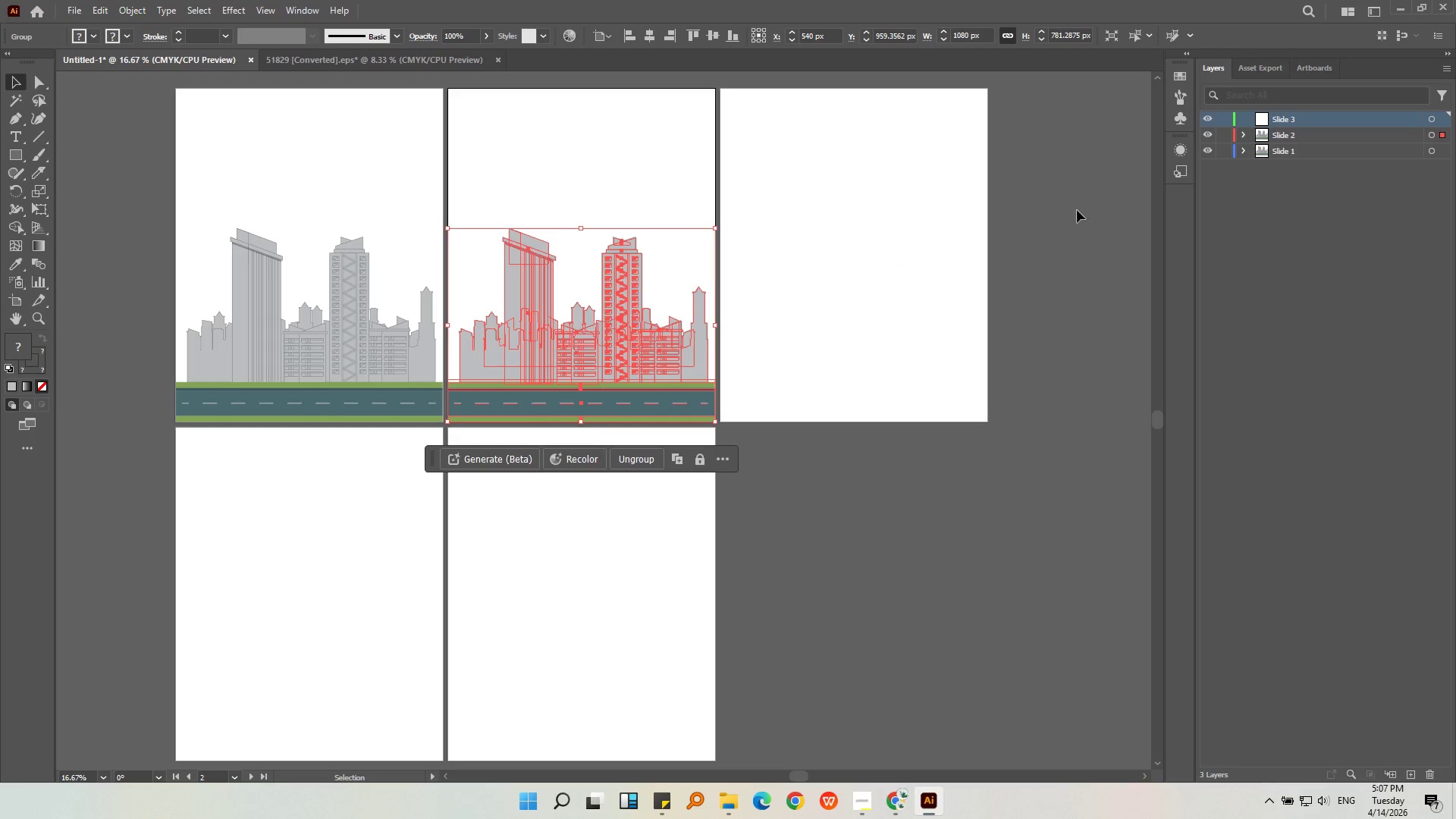 
left_click([880, 273])
 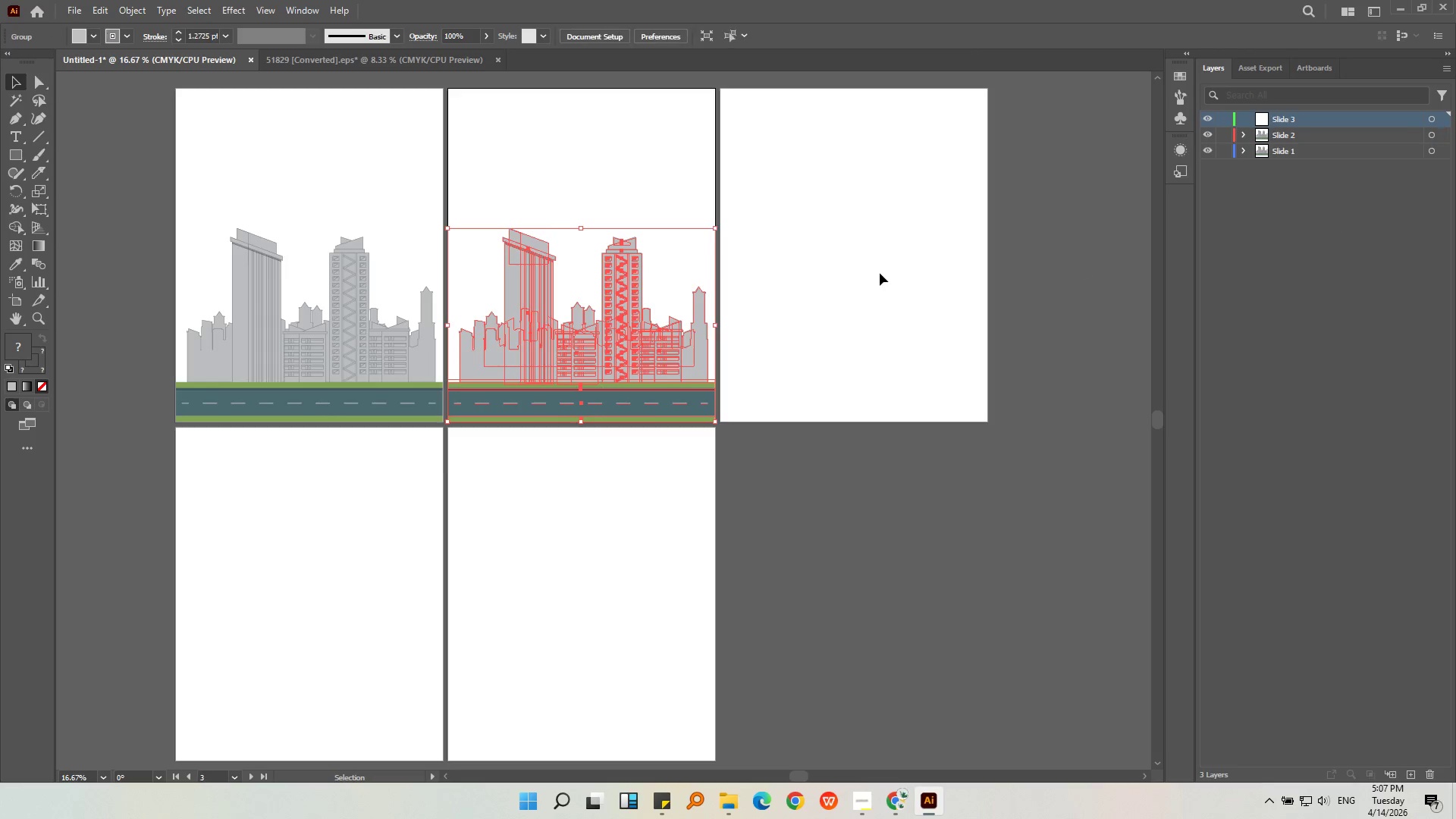 
key(Control+Shift+V)